 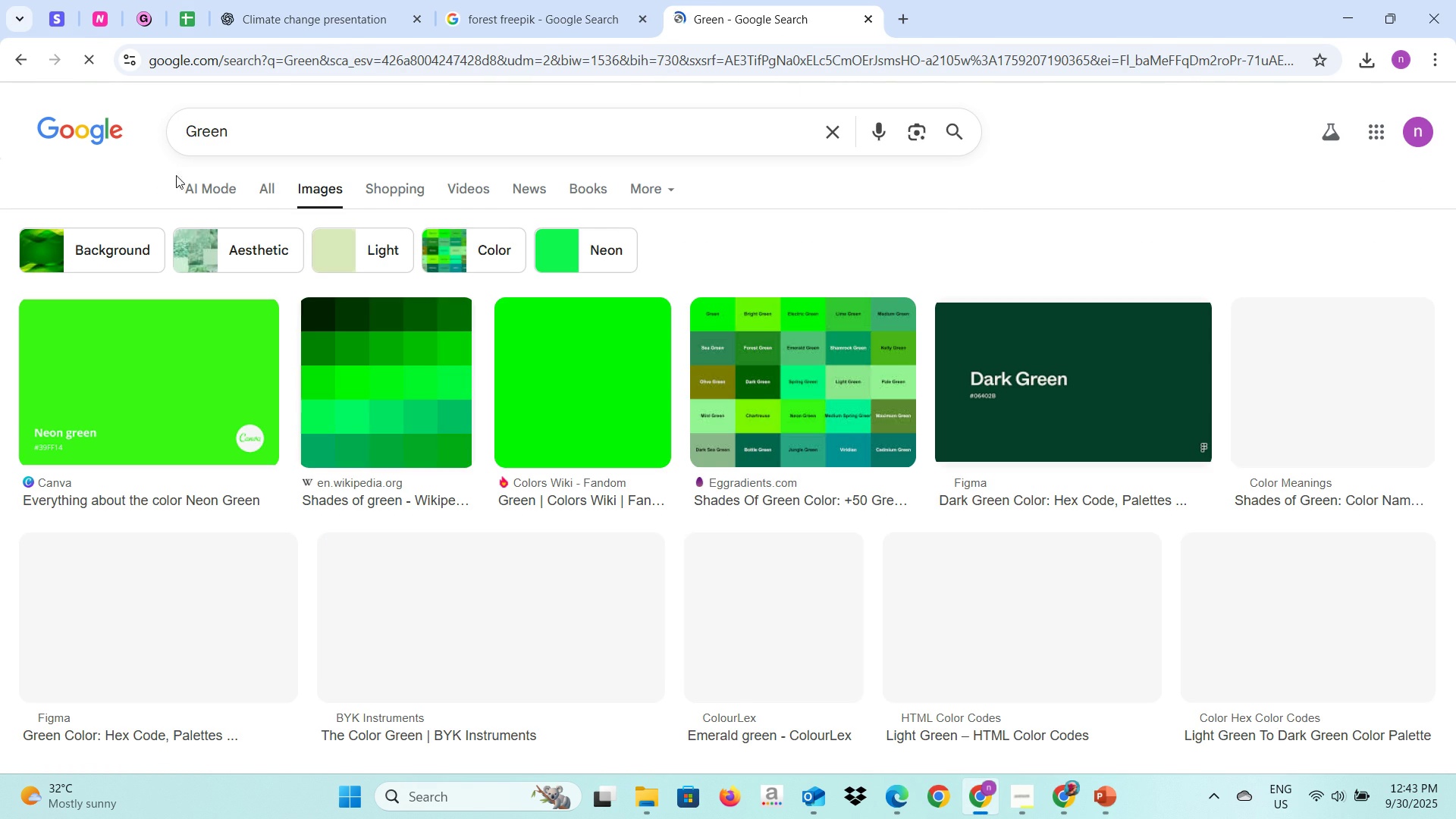 
scroll: coordinate [785, 585], scroll_direction: down, amount: 2.0
 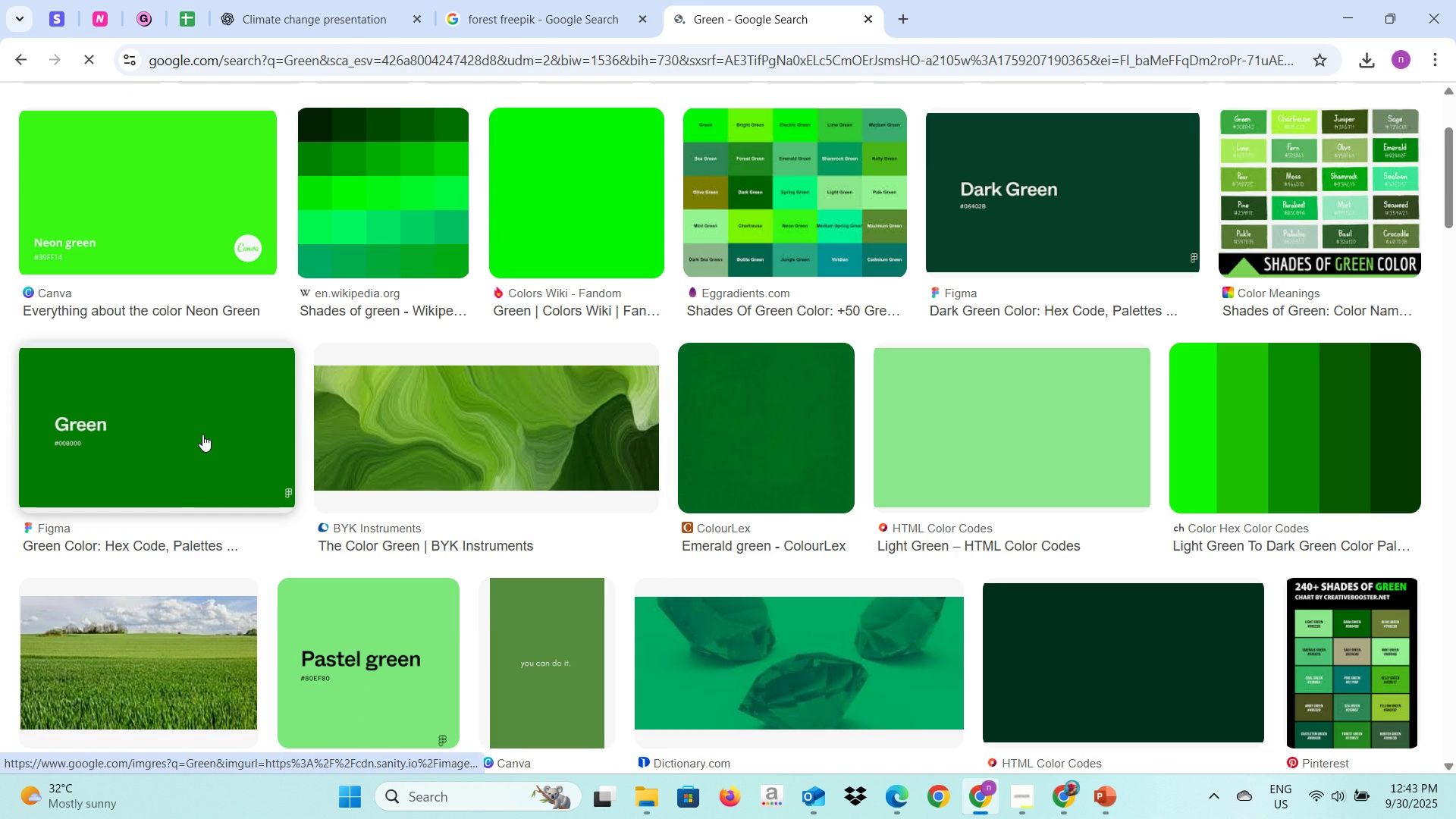 
left_click([201, 435])
 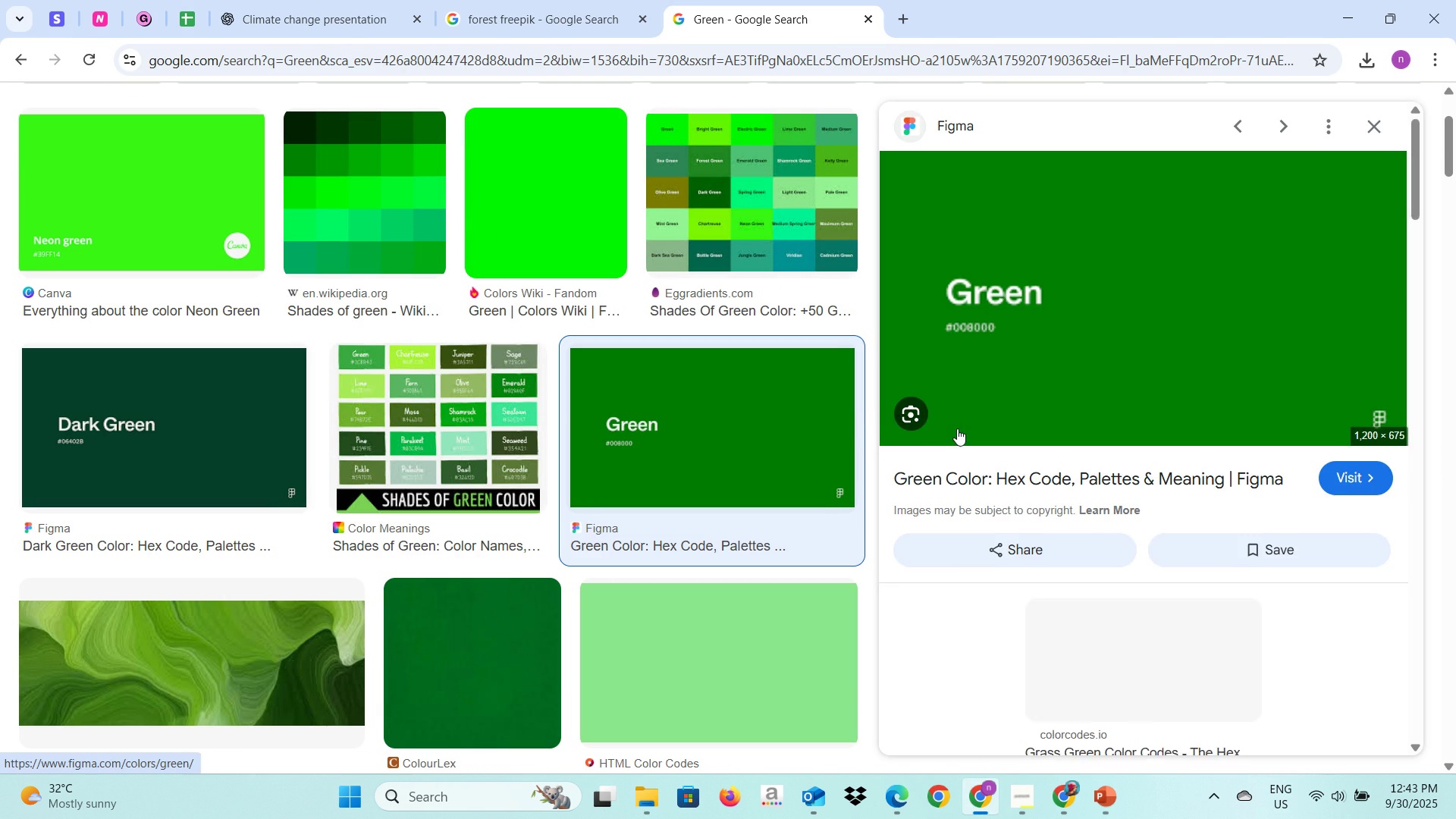 
scroll: coordinate [957, 428], scroll_direction: down, amount: 1.0
 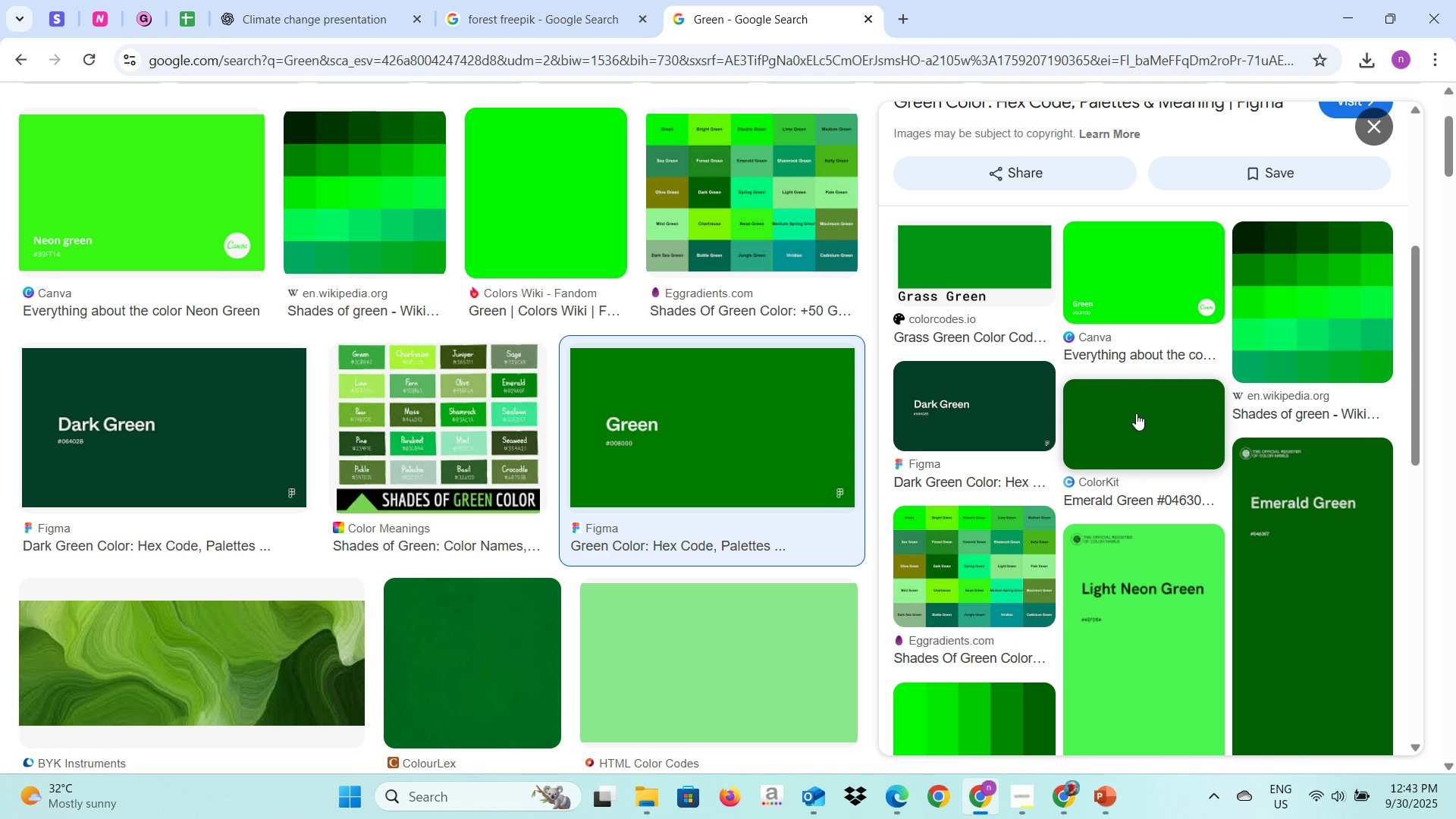 
right_click([1136, 413])
 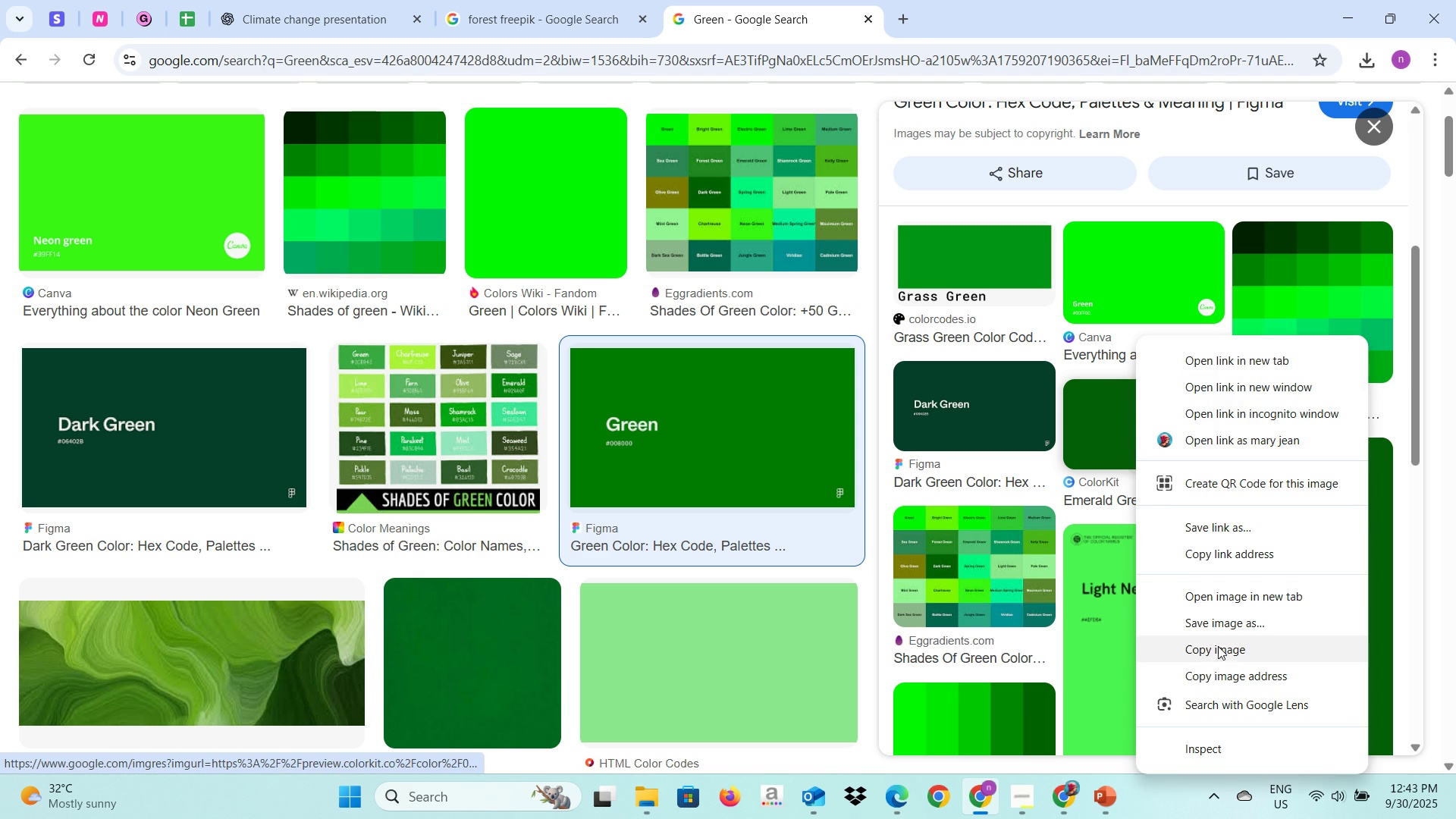 
left_click([1219, 651])
 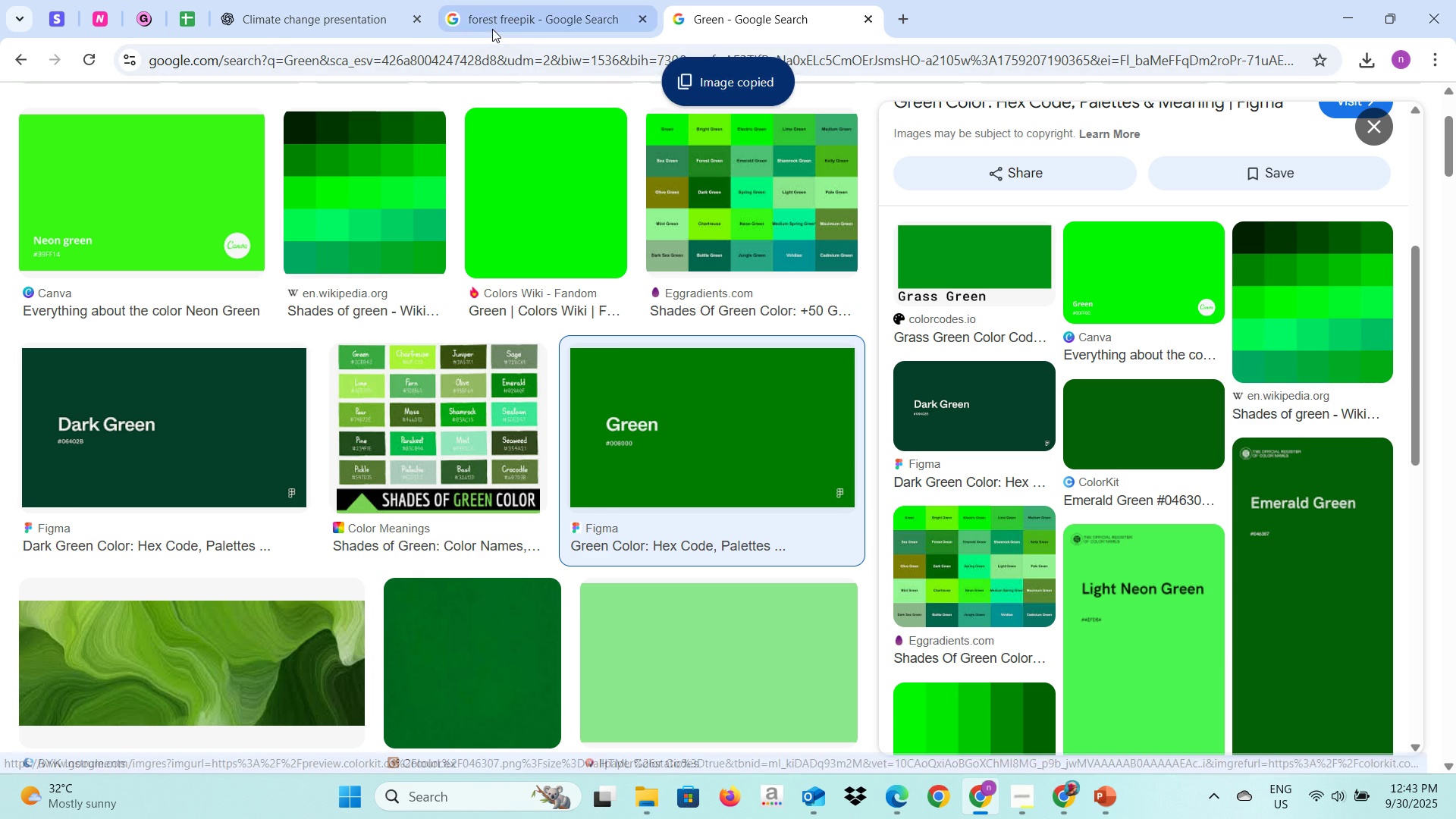 
left_click([492, 29])
 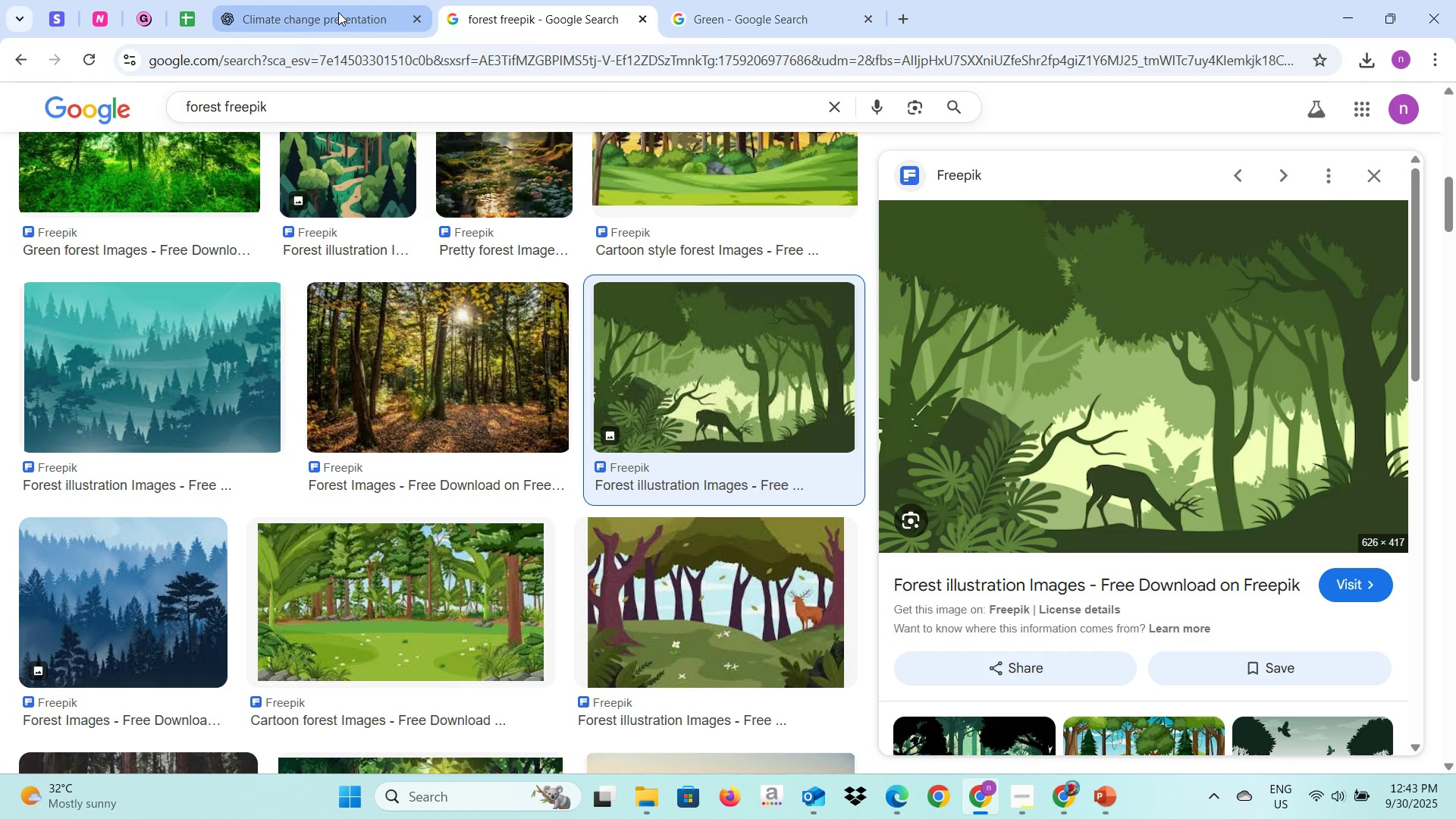 
key(Alt+AltLeft)
 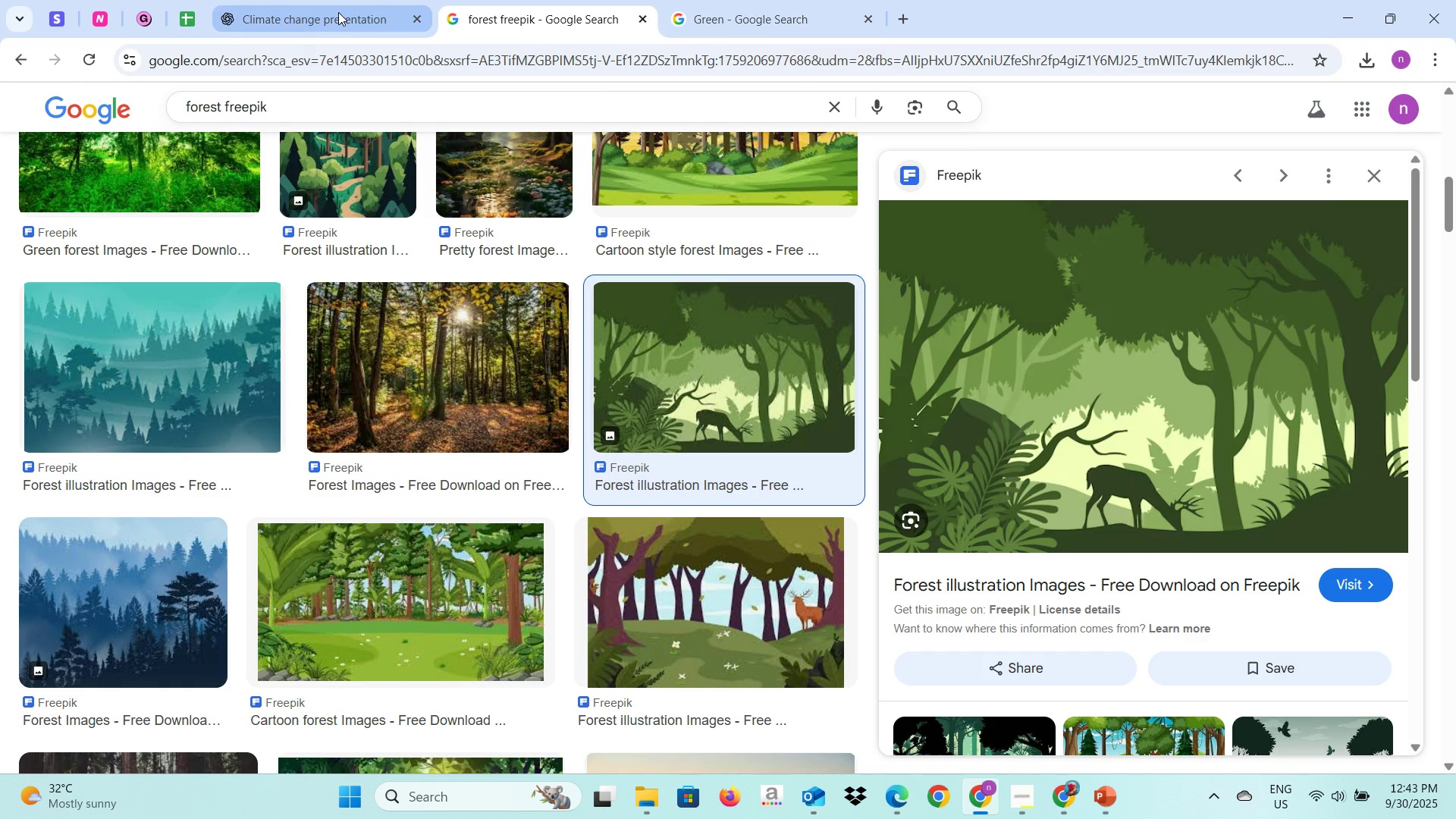 
key(Alt+Tab)
 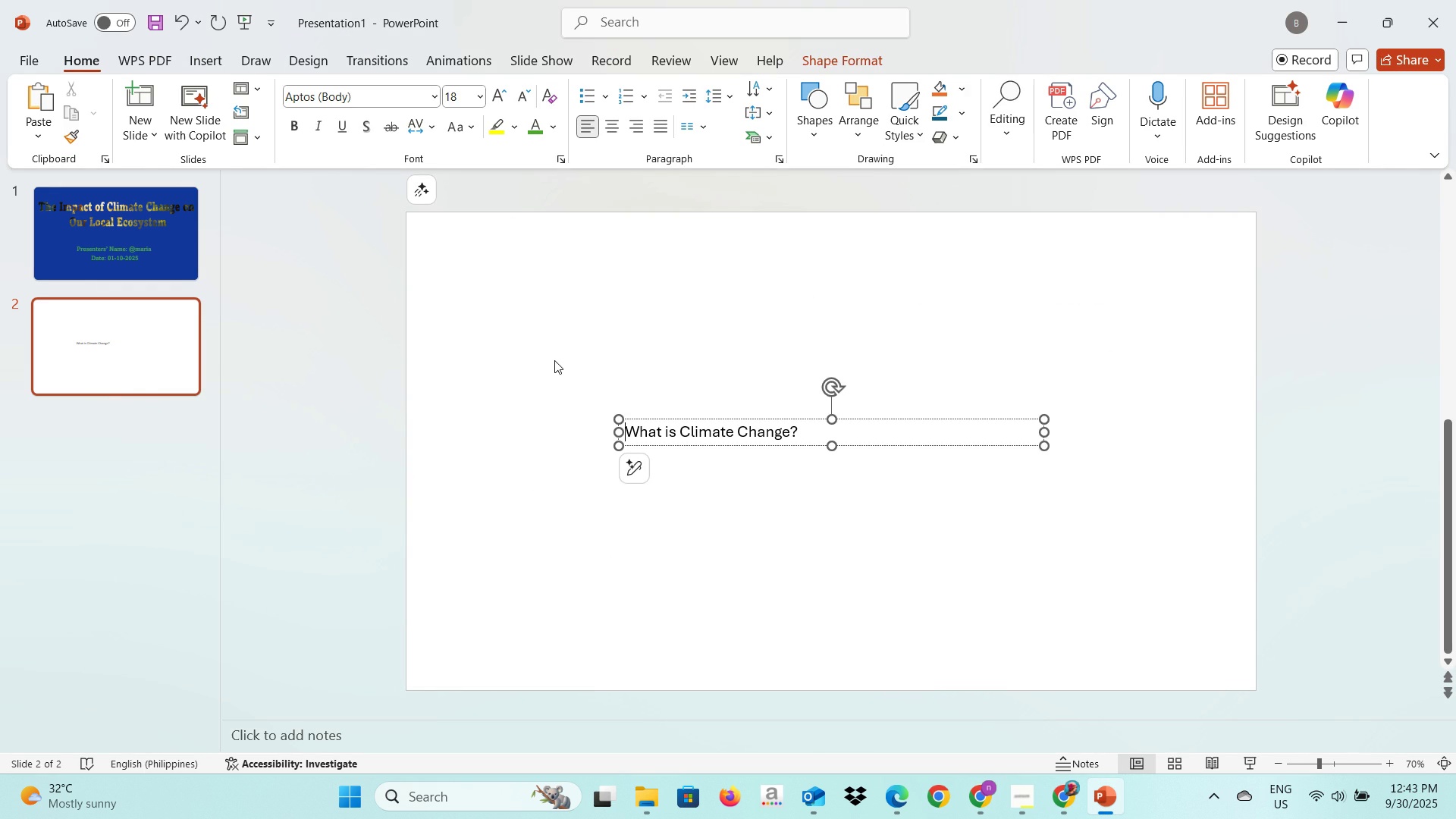 
left_click([552, 359])